 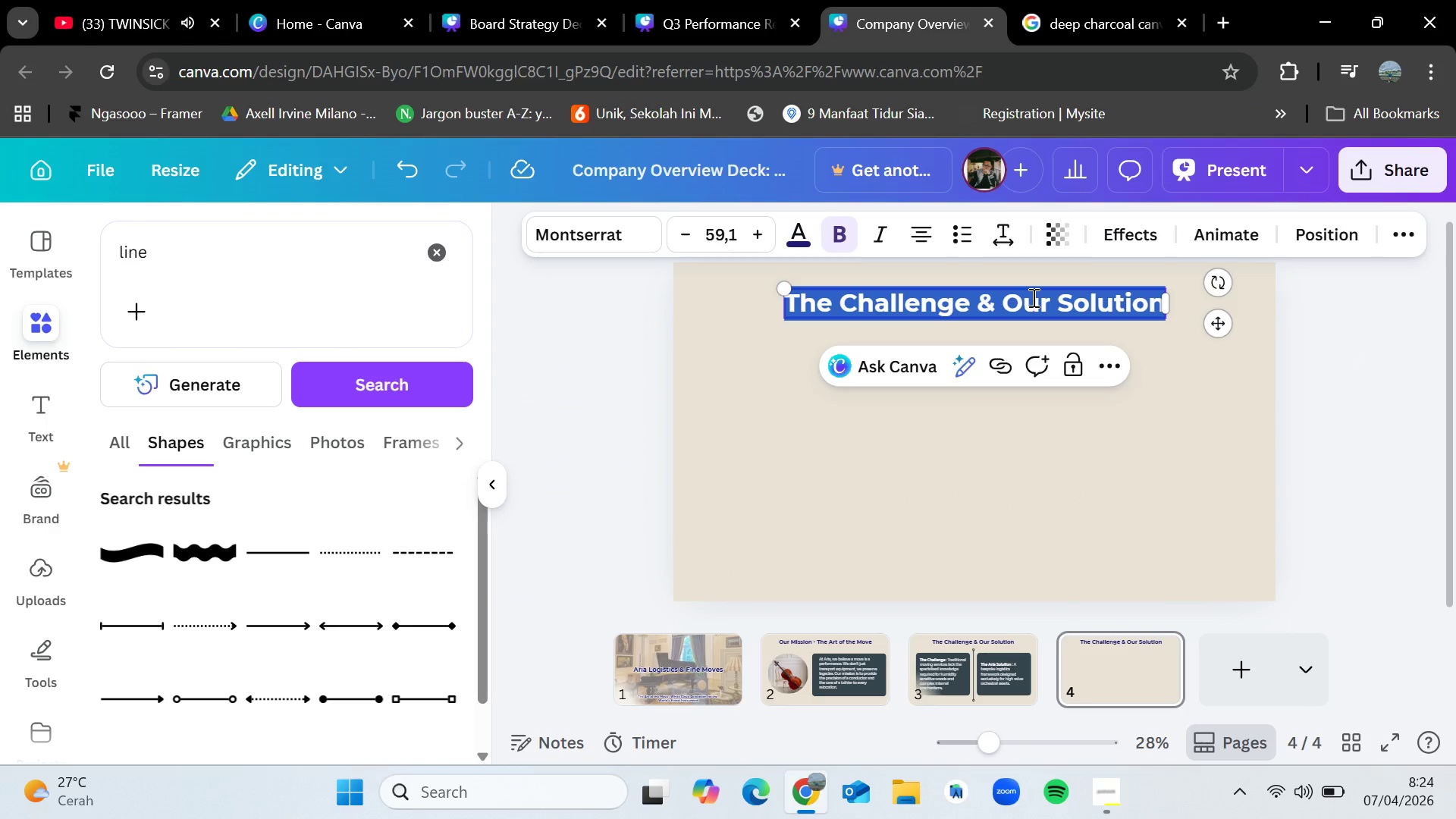 
key(Control+V)
 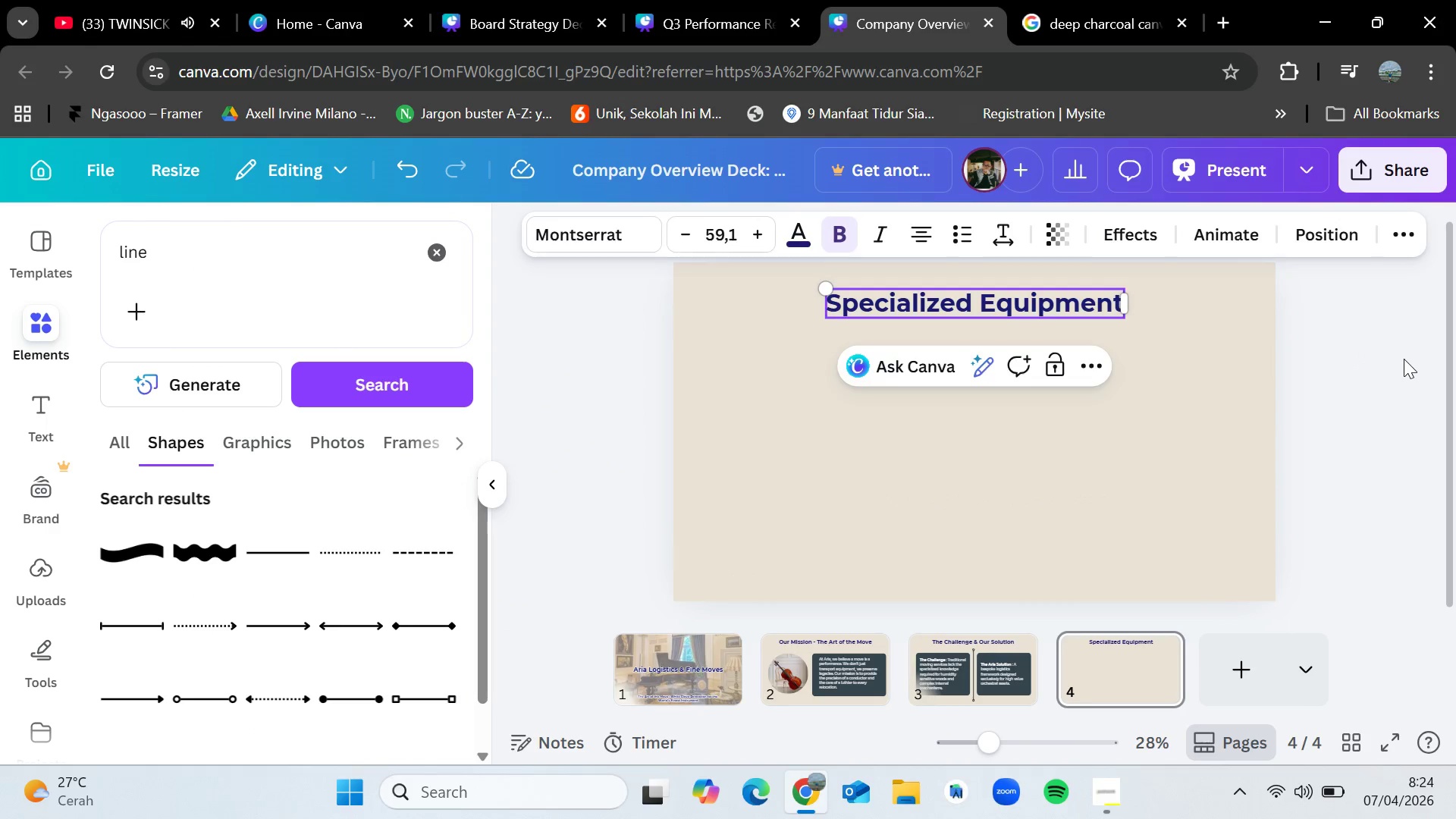 
left_click([1404, 359])
 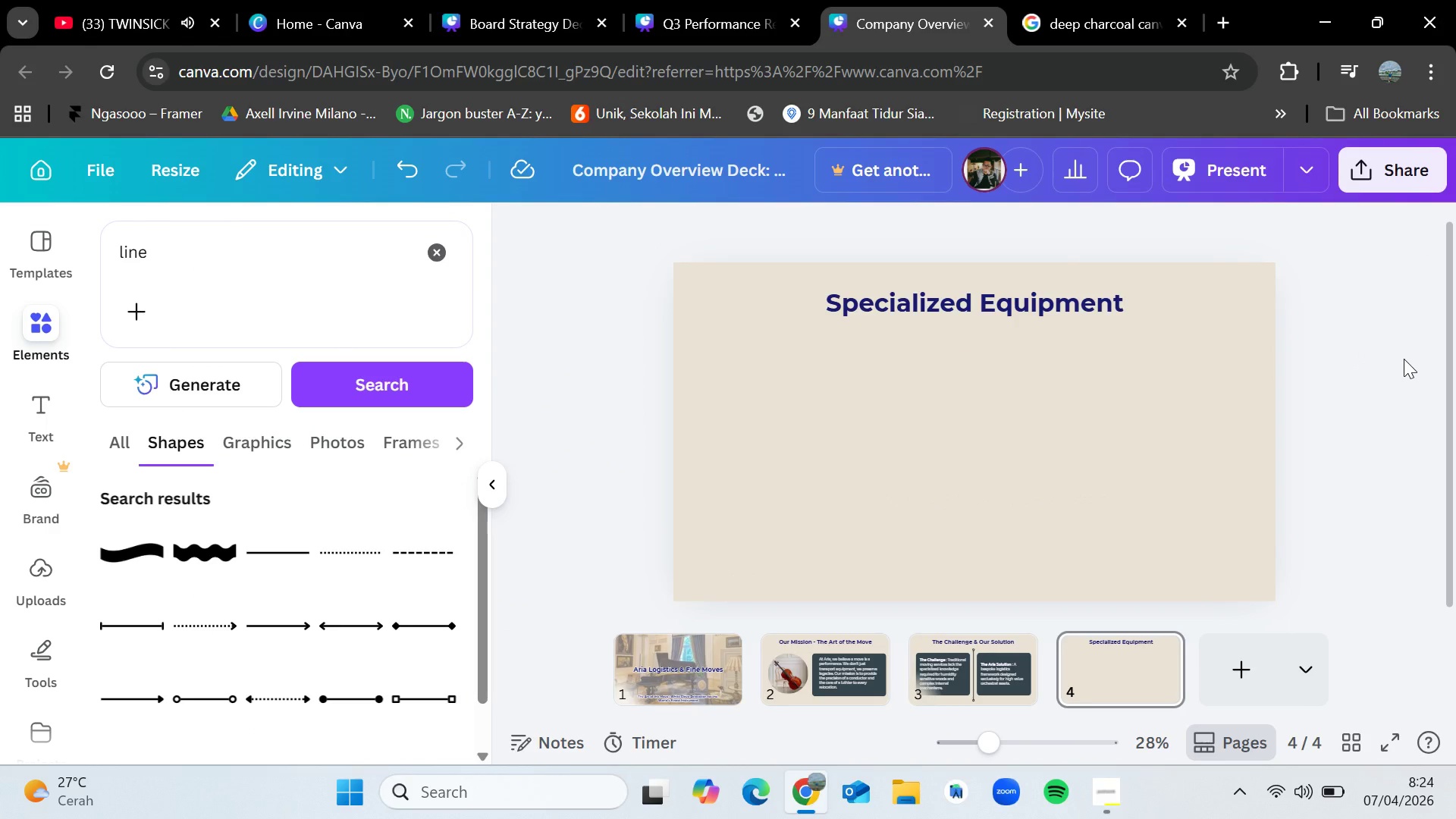 
wait(13.77)
 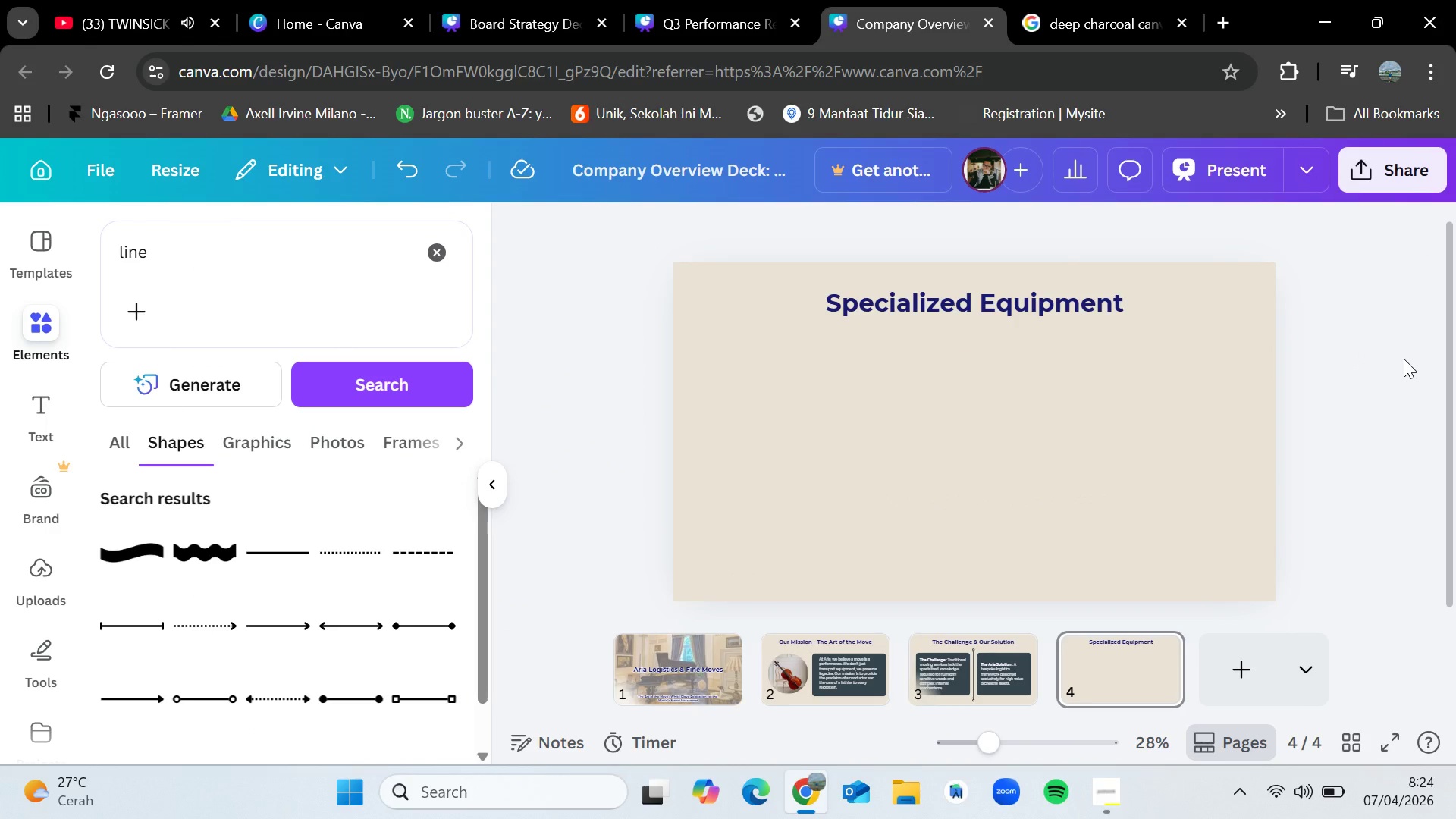 
key(Control+Mute)
 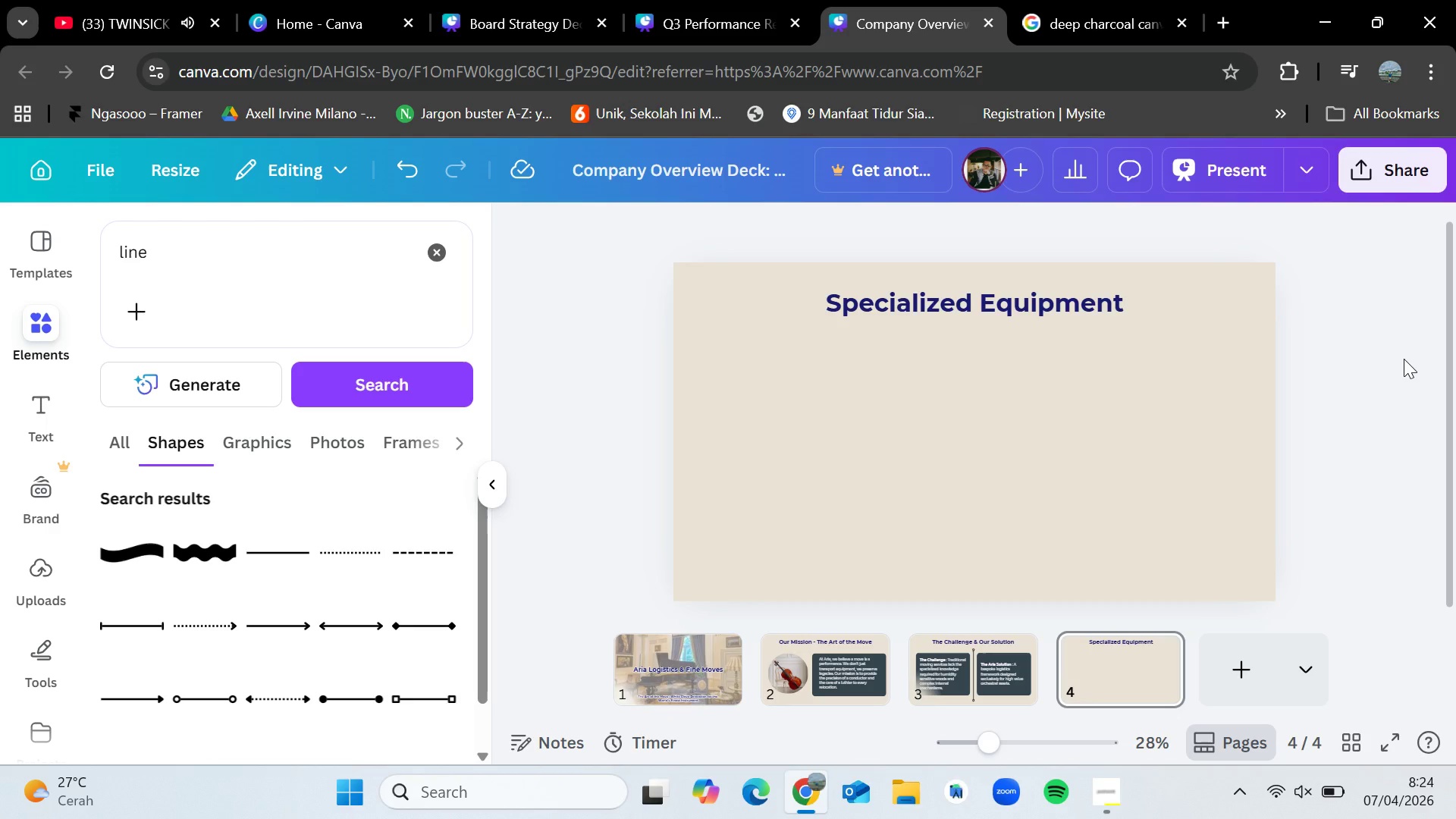 
wait(6.5)
 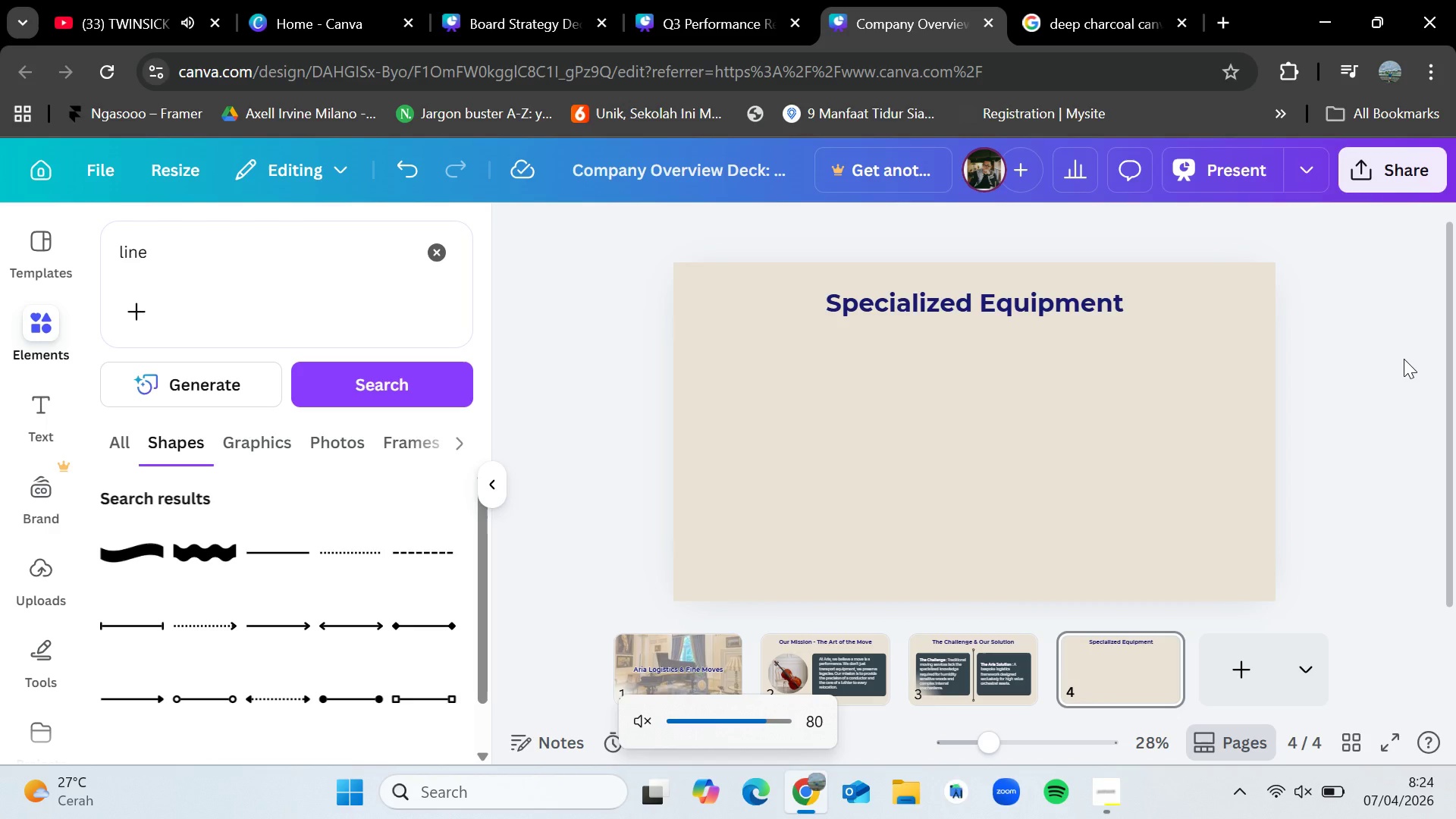 
key(Control+Mute)
 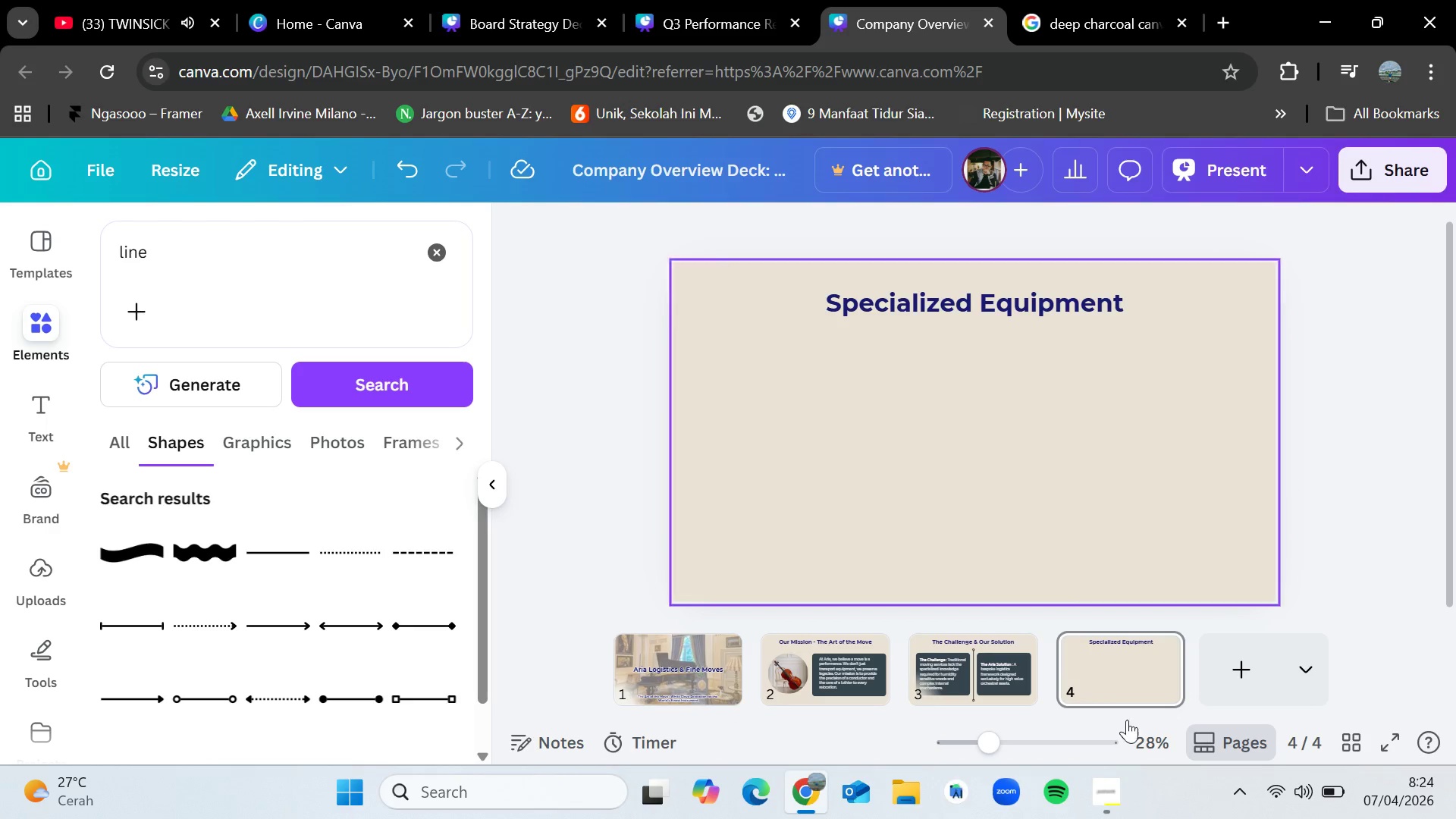 
left_click([1092, 814])